 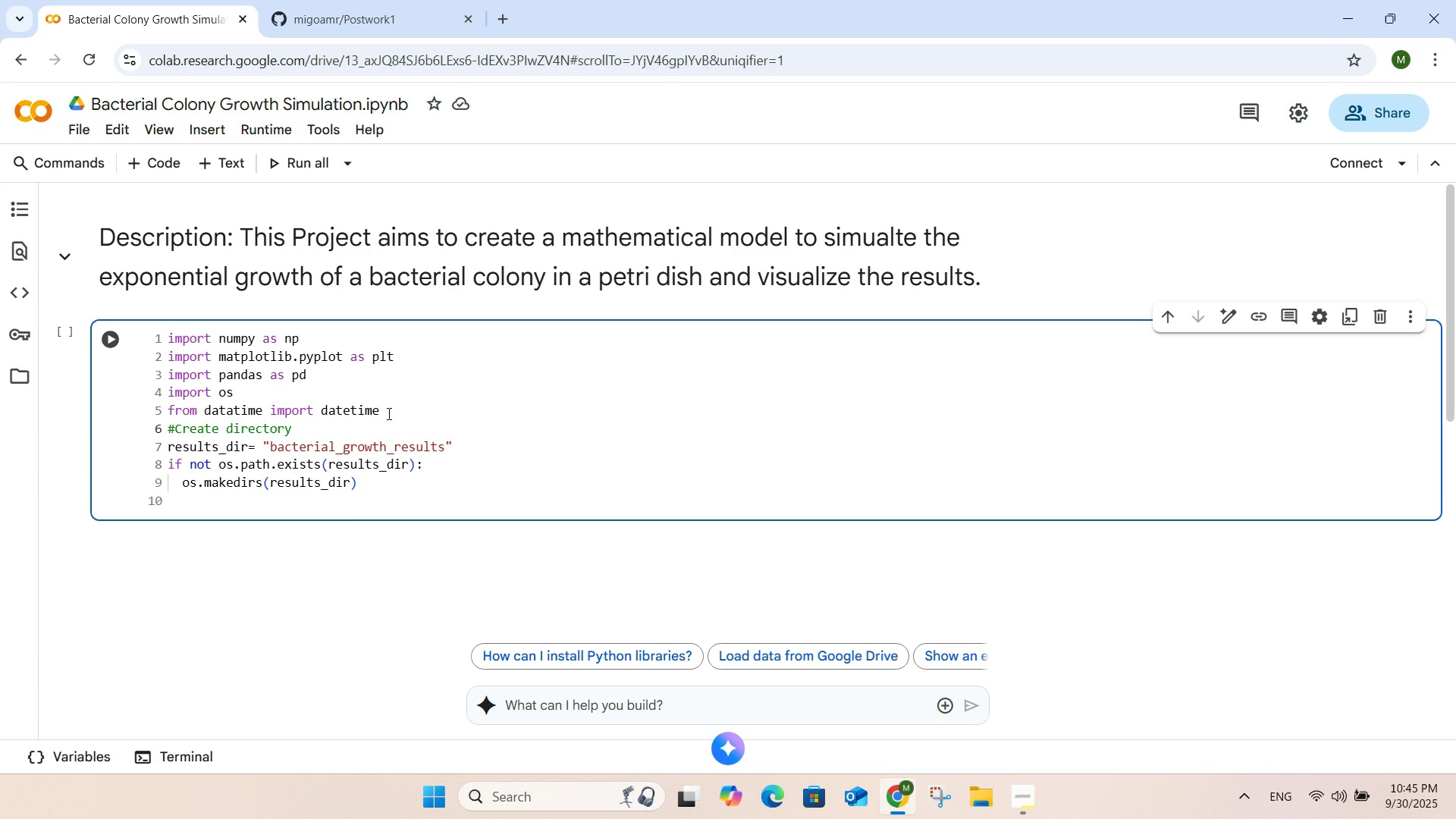 
left_click([225, 433])
 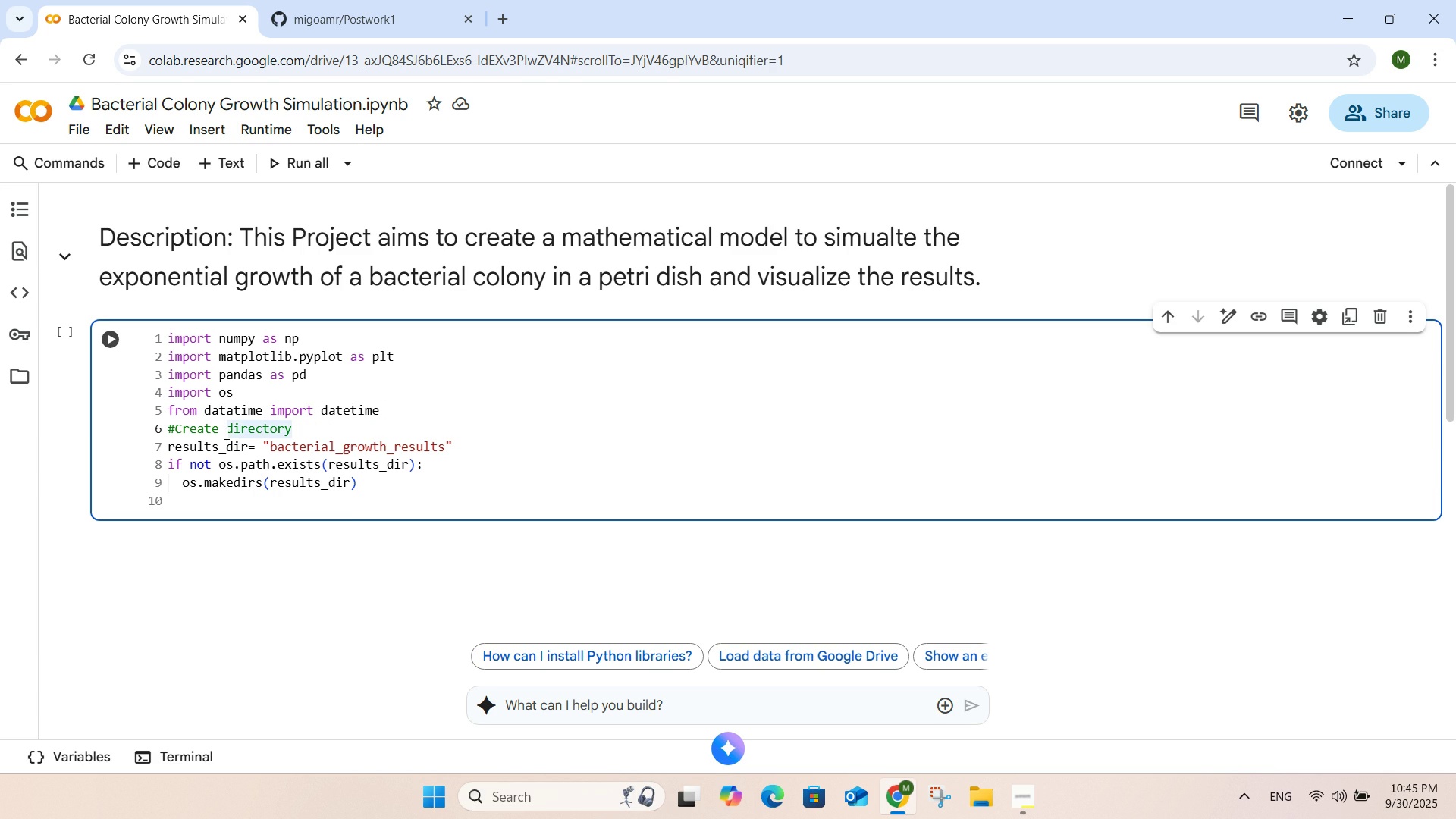 
type(results )
 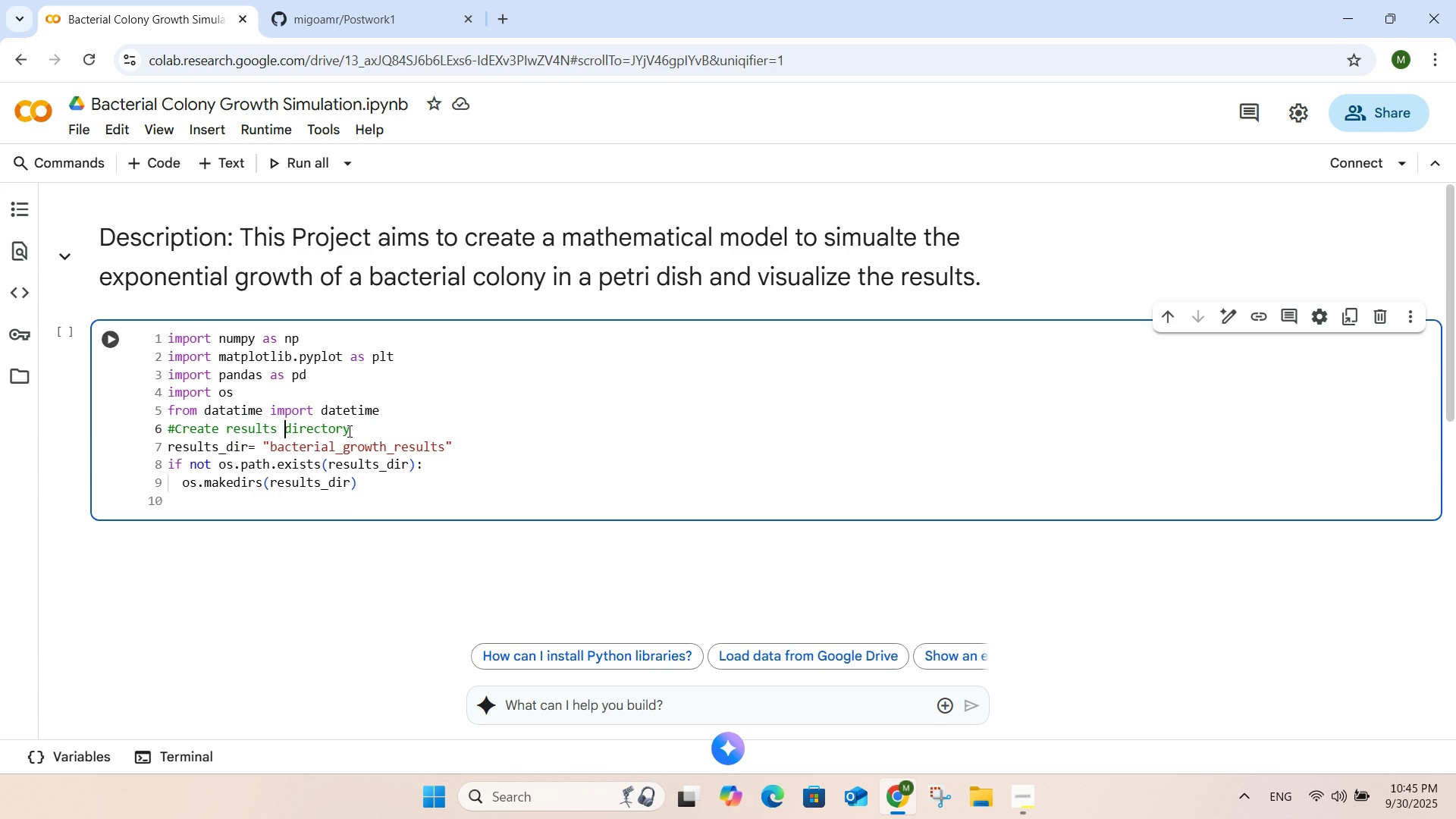 
left_click([354, 431])
 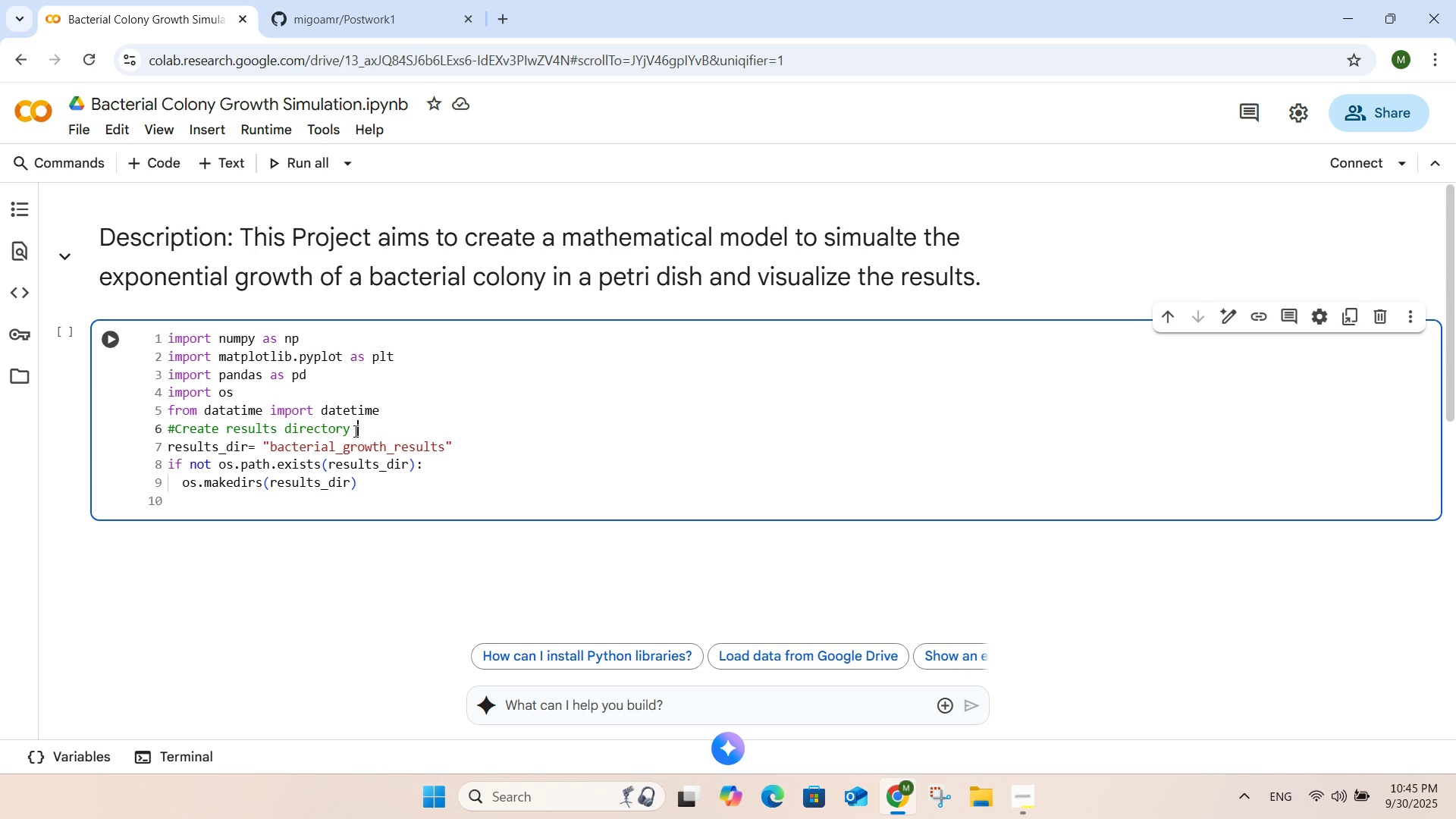 
type( if it doesn.)
key(Backspace)
type(,t)
key(Backspace)
key(Backspace)
type('t exist)
 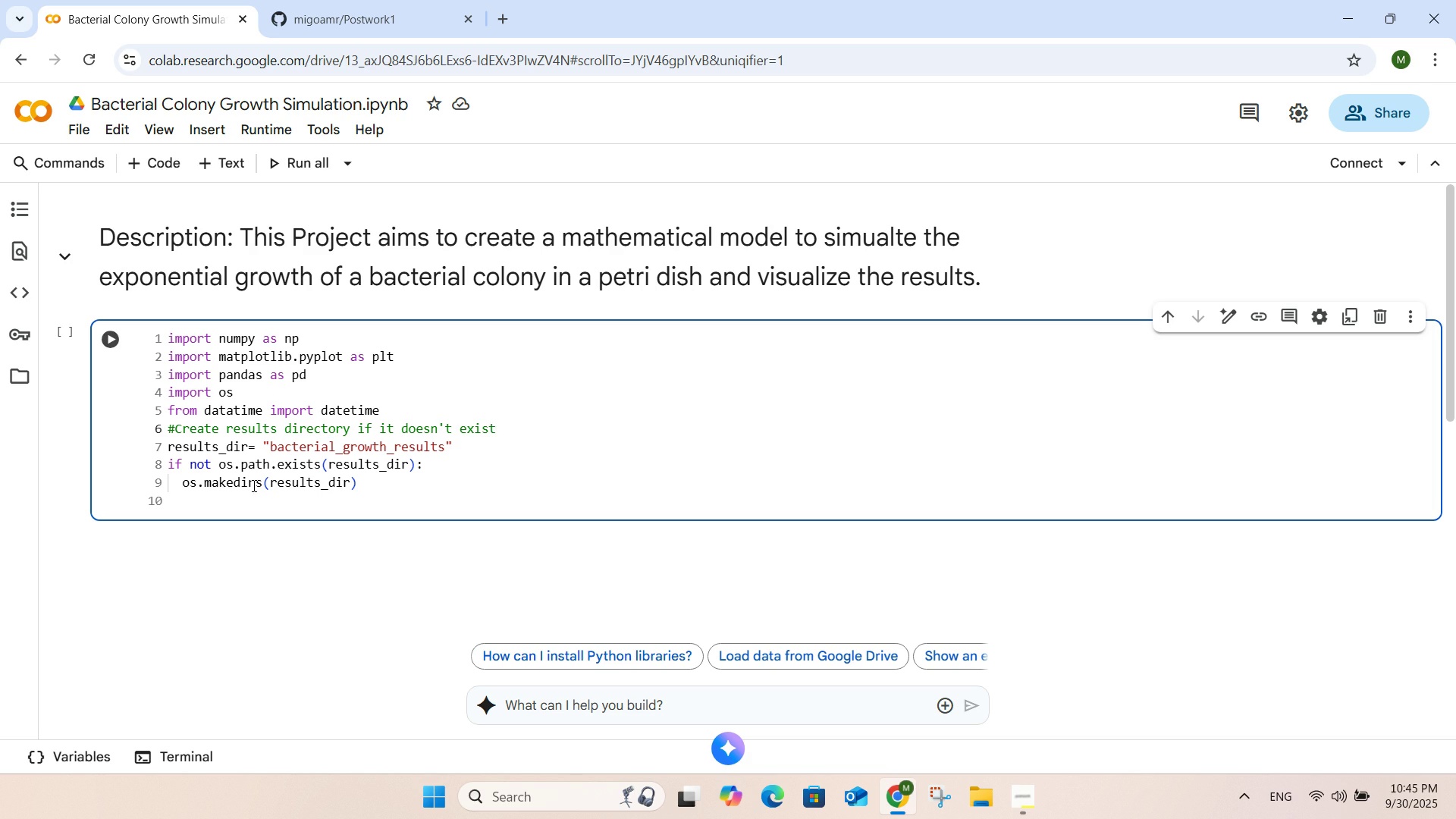 
left_click([178, 429])
 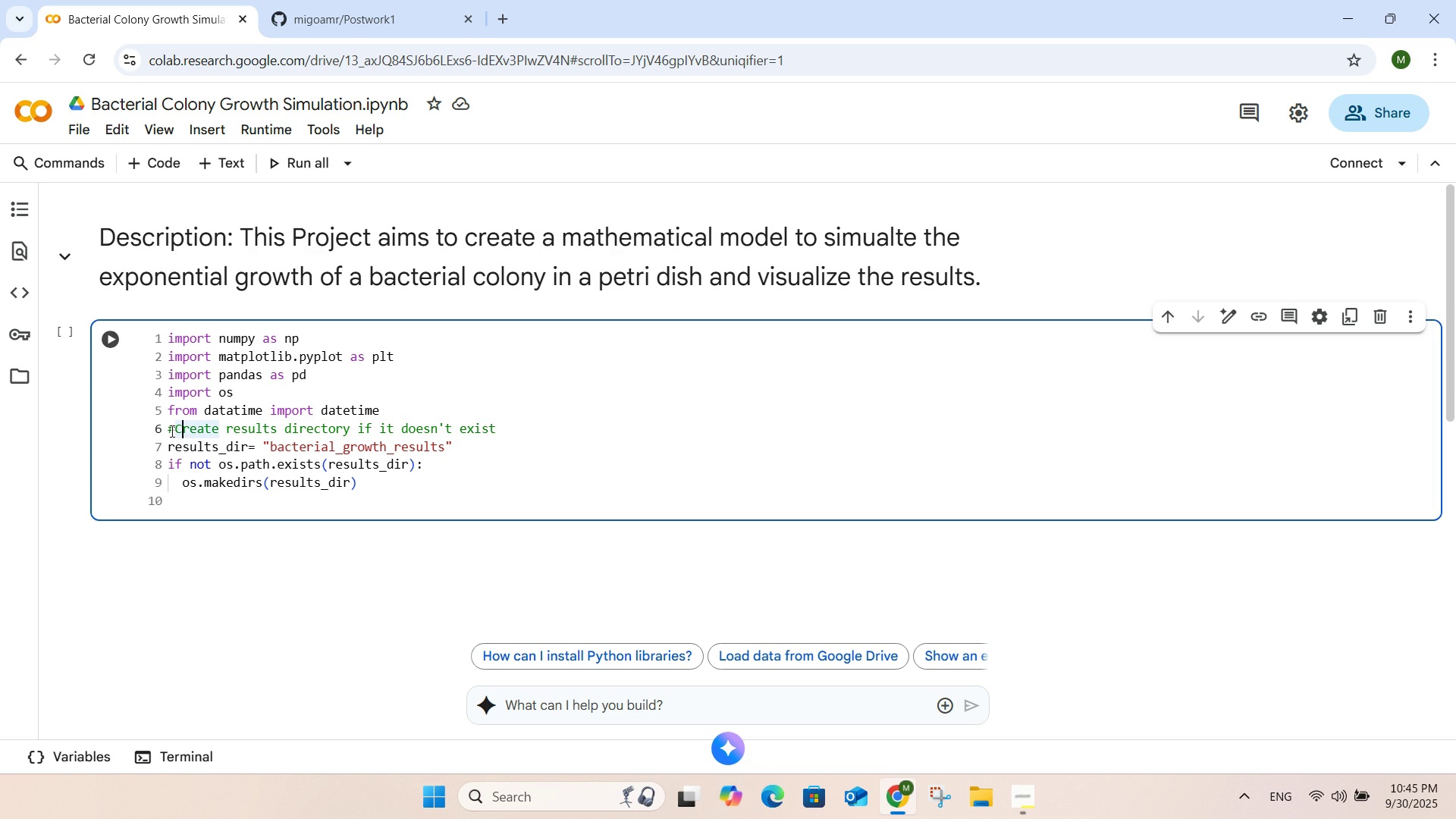 
left_click([171, 431])
 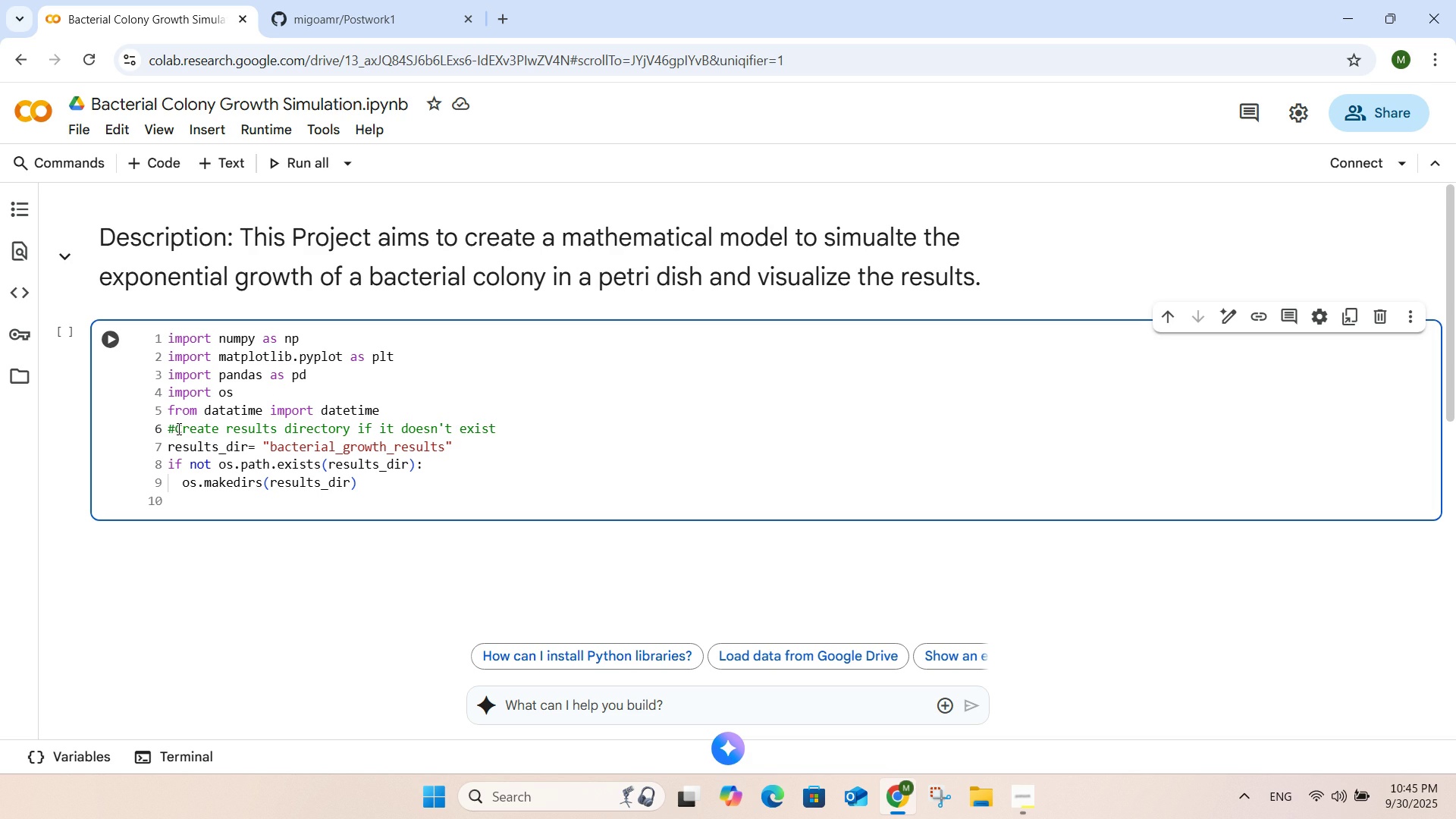 
left_click([177, 428])
 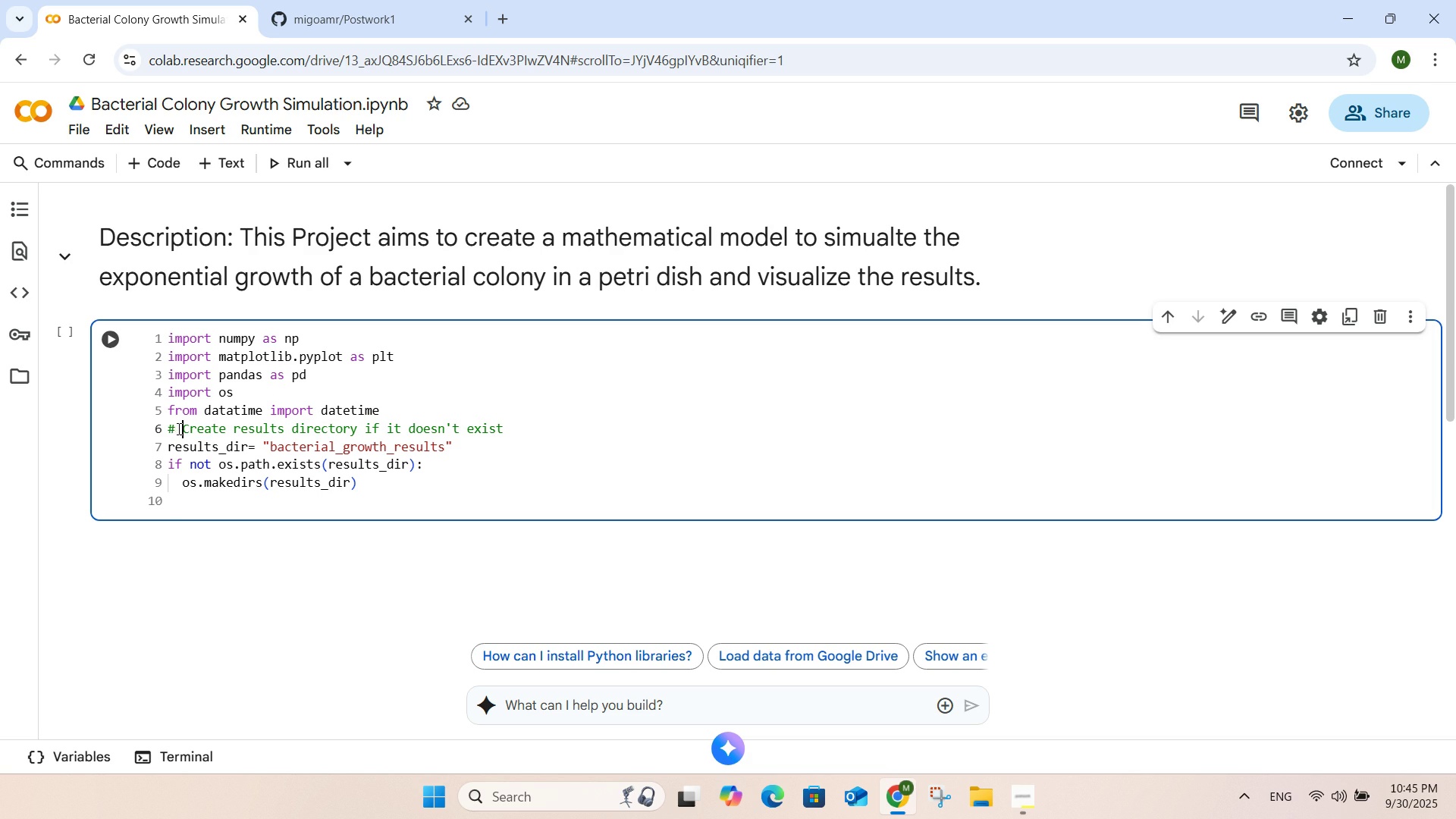 
key(Space)
 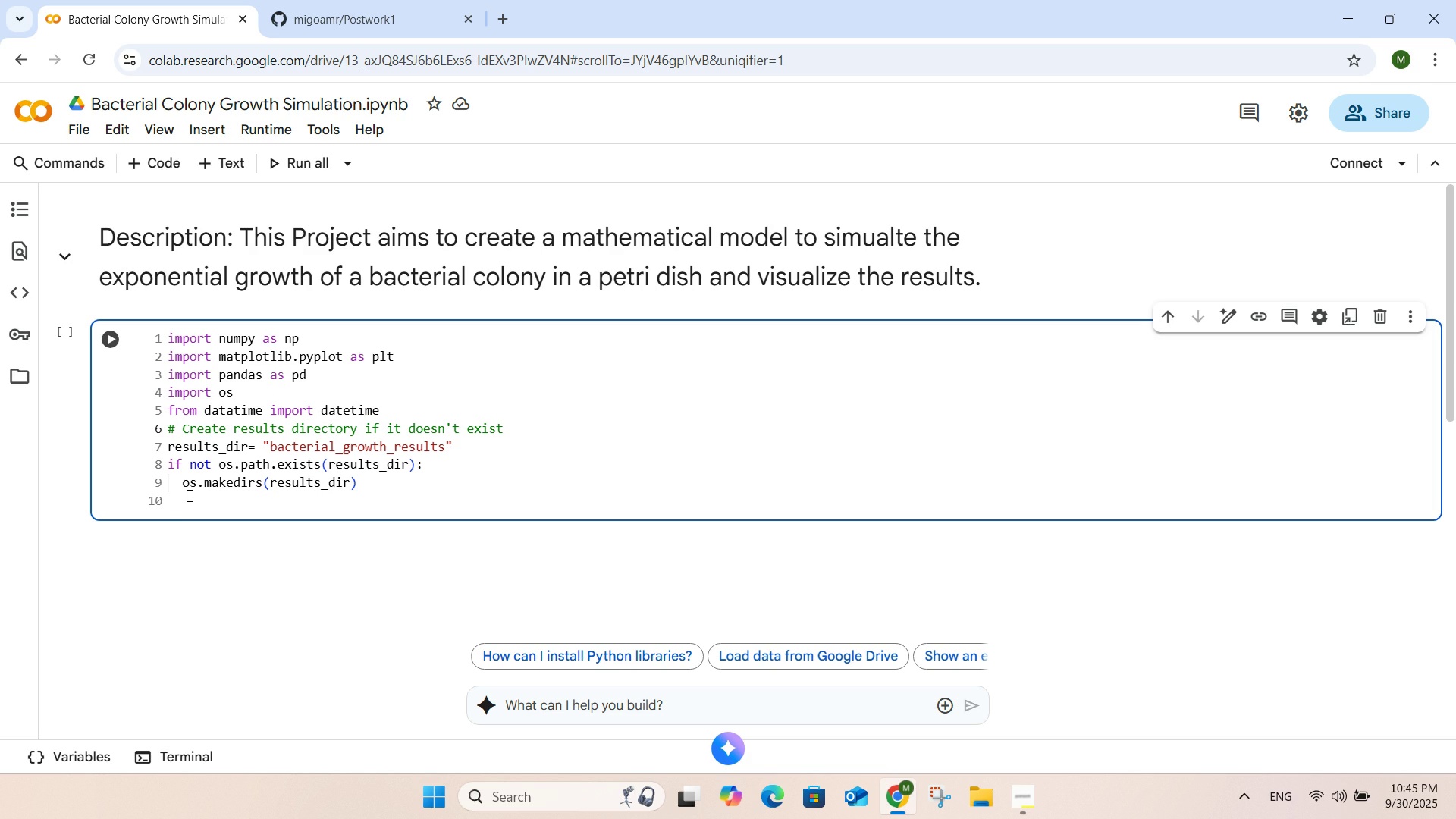 
left_click([188, 495])